 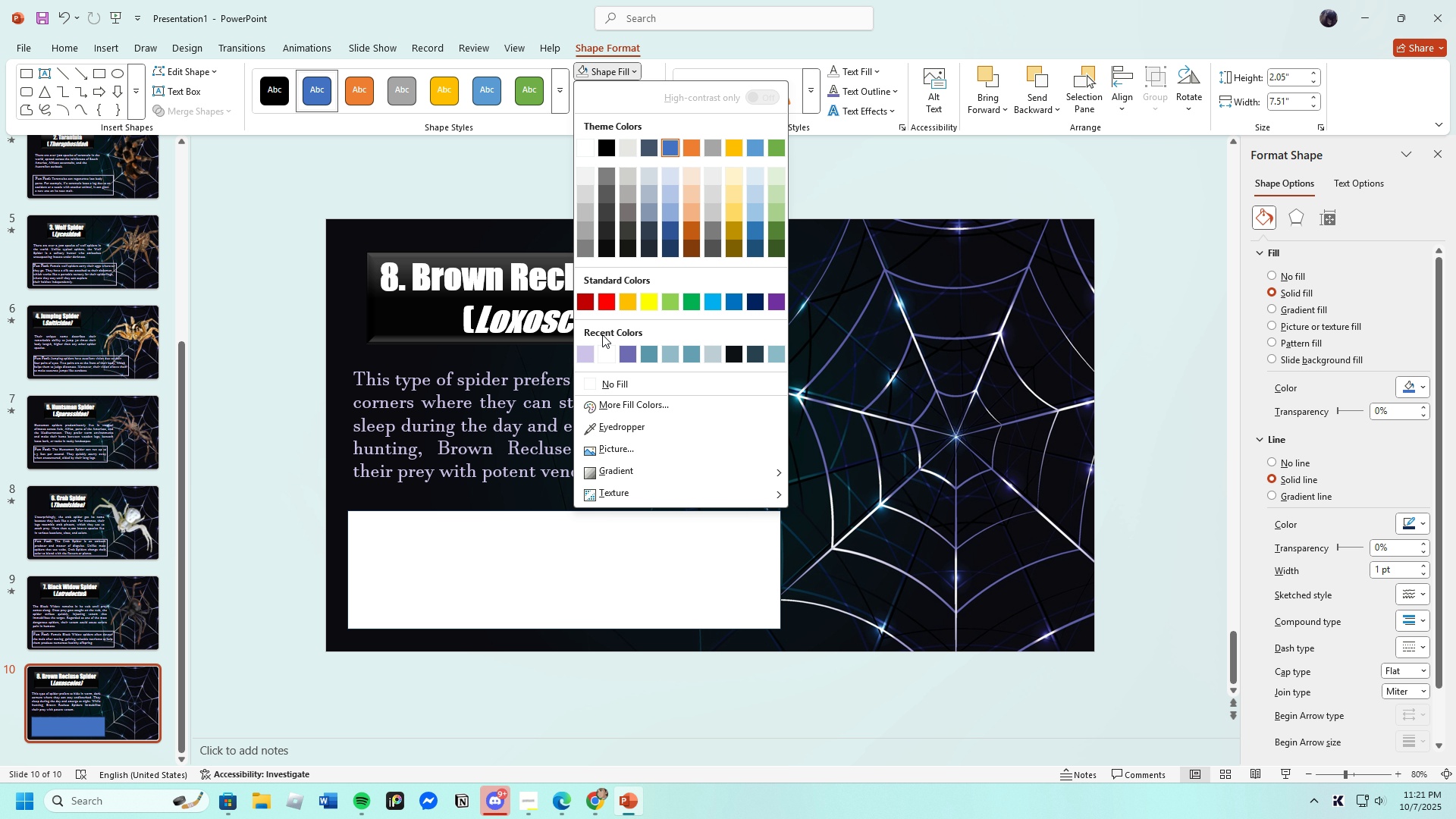 
left_click([599, 388])
 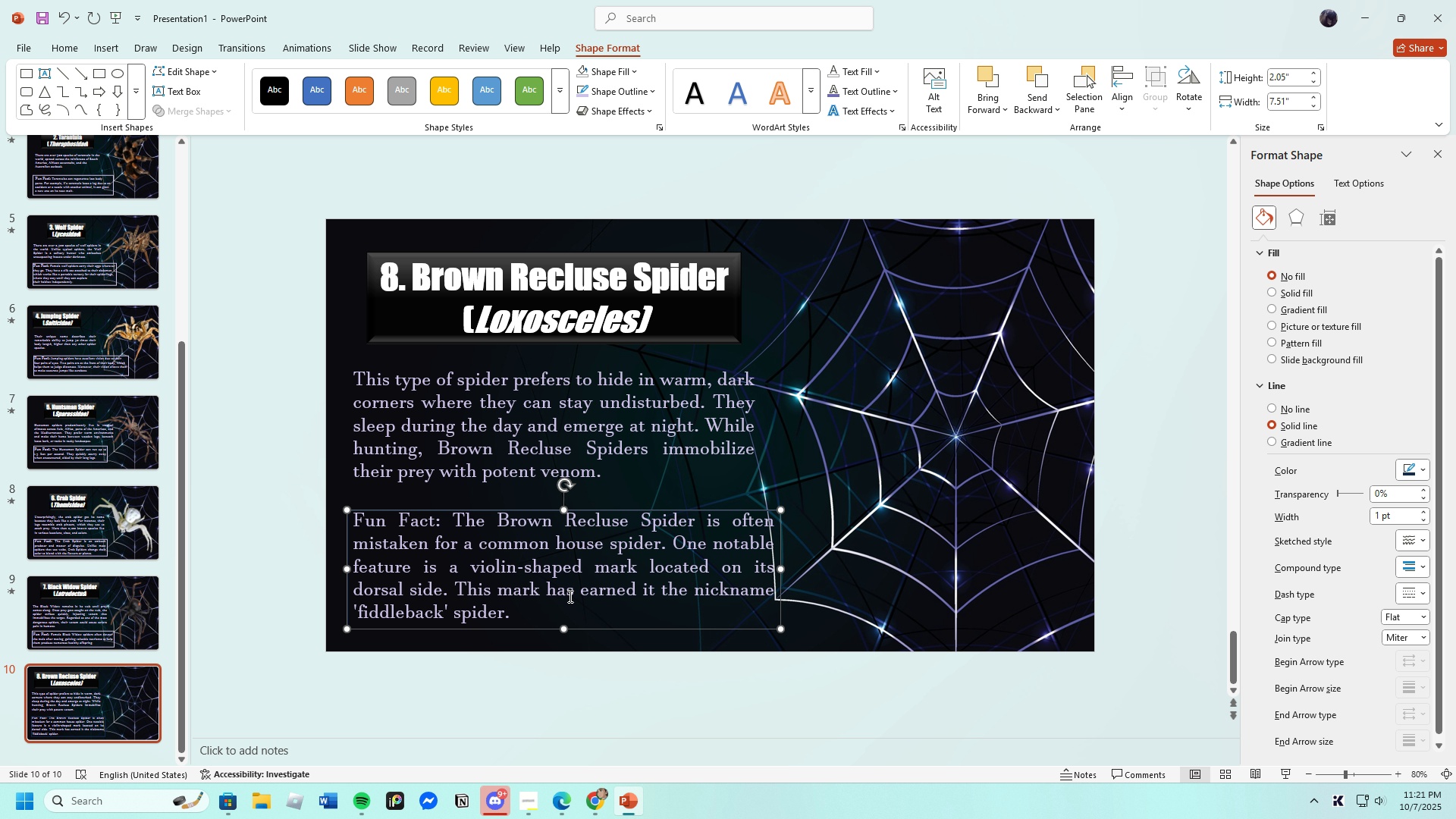 
left_click([623, 89])
 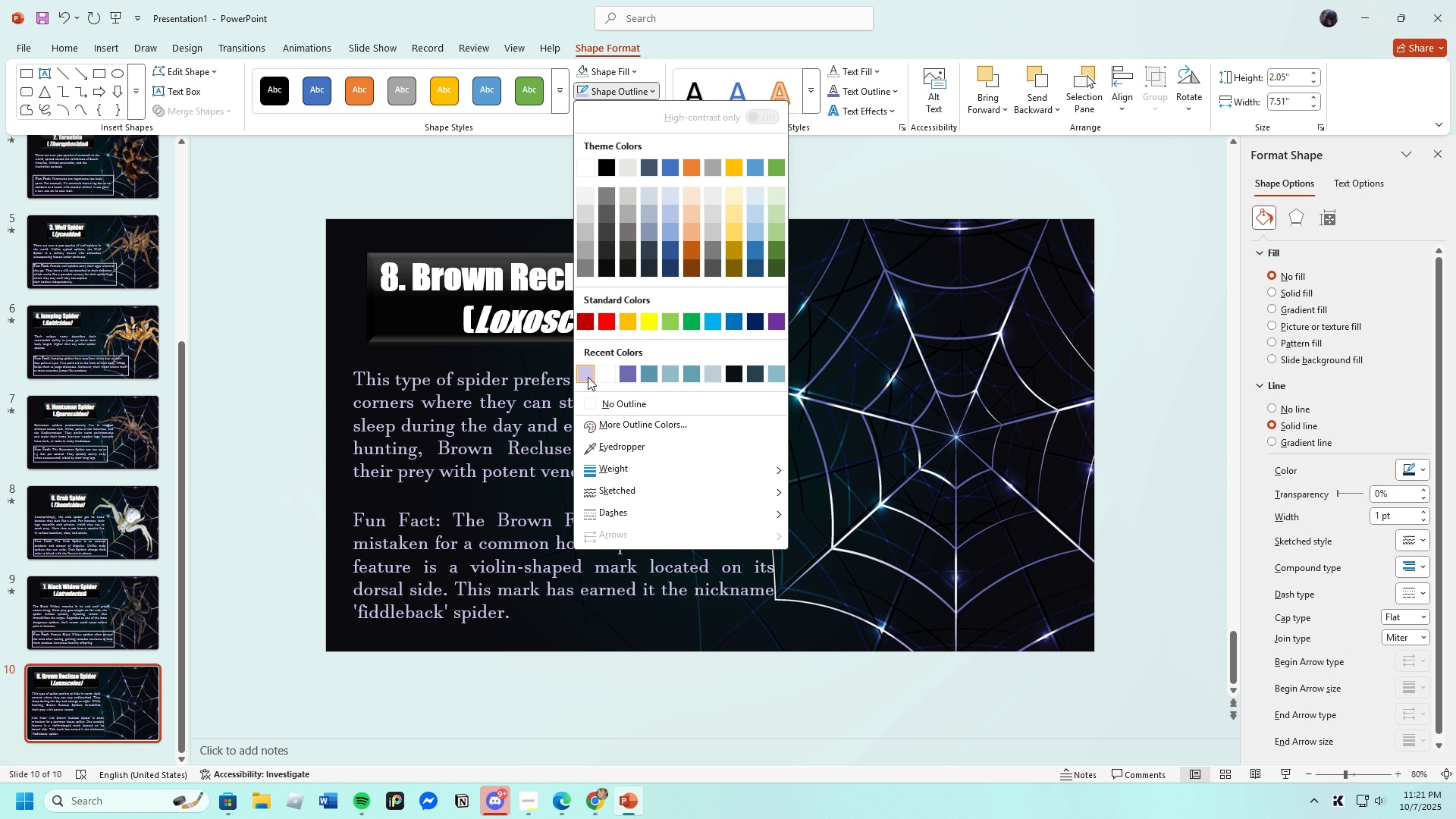 
left_click([588, 377])
 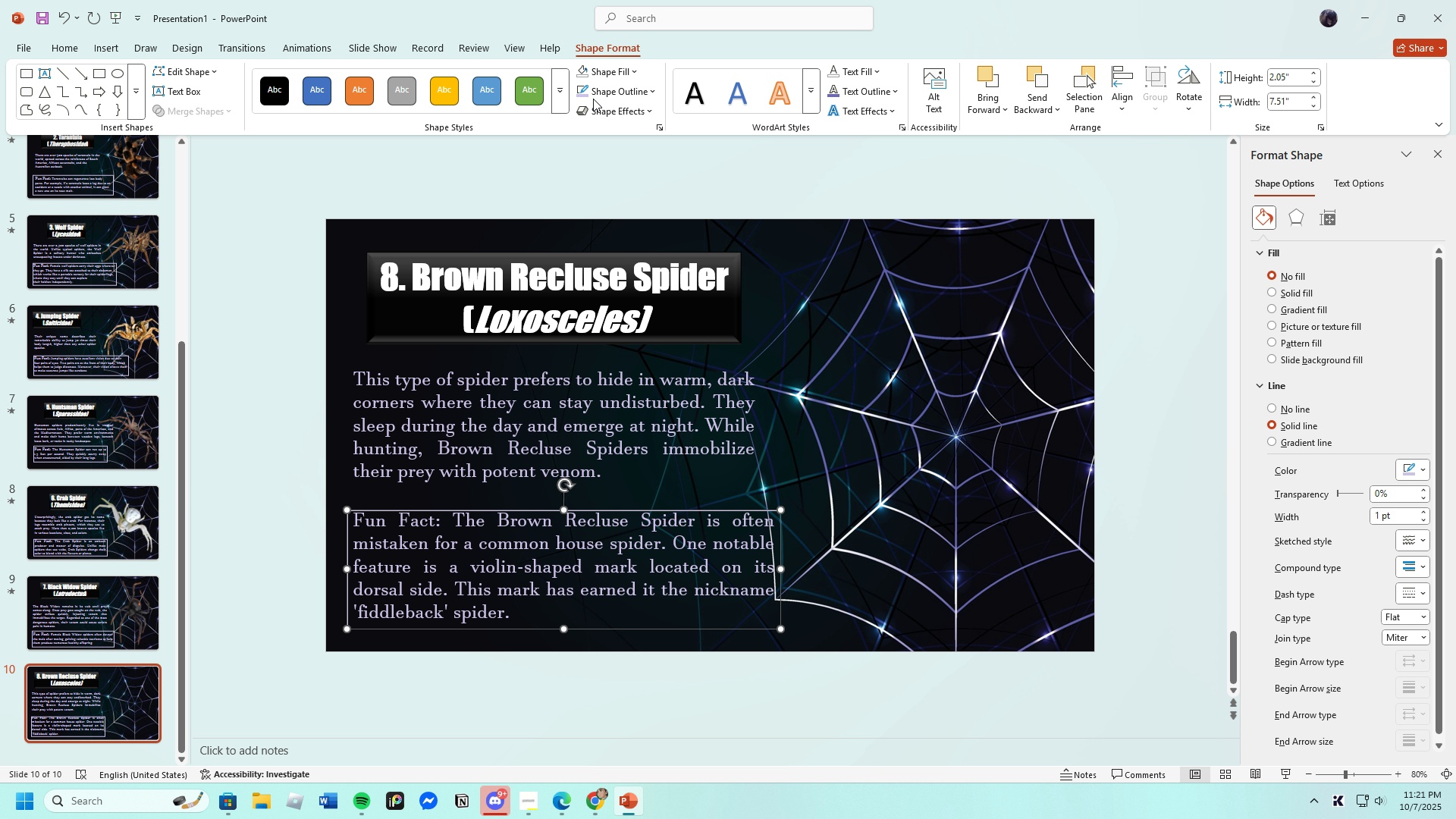 
left_click([596, 89])
 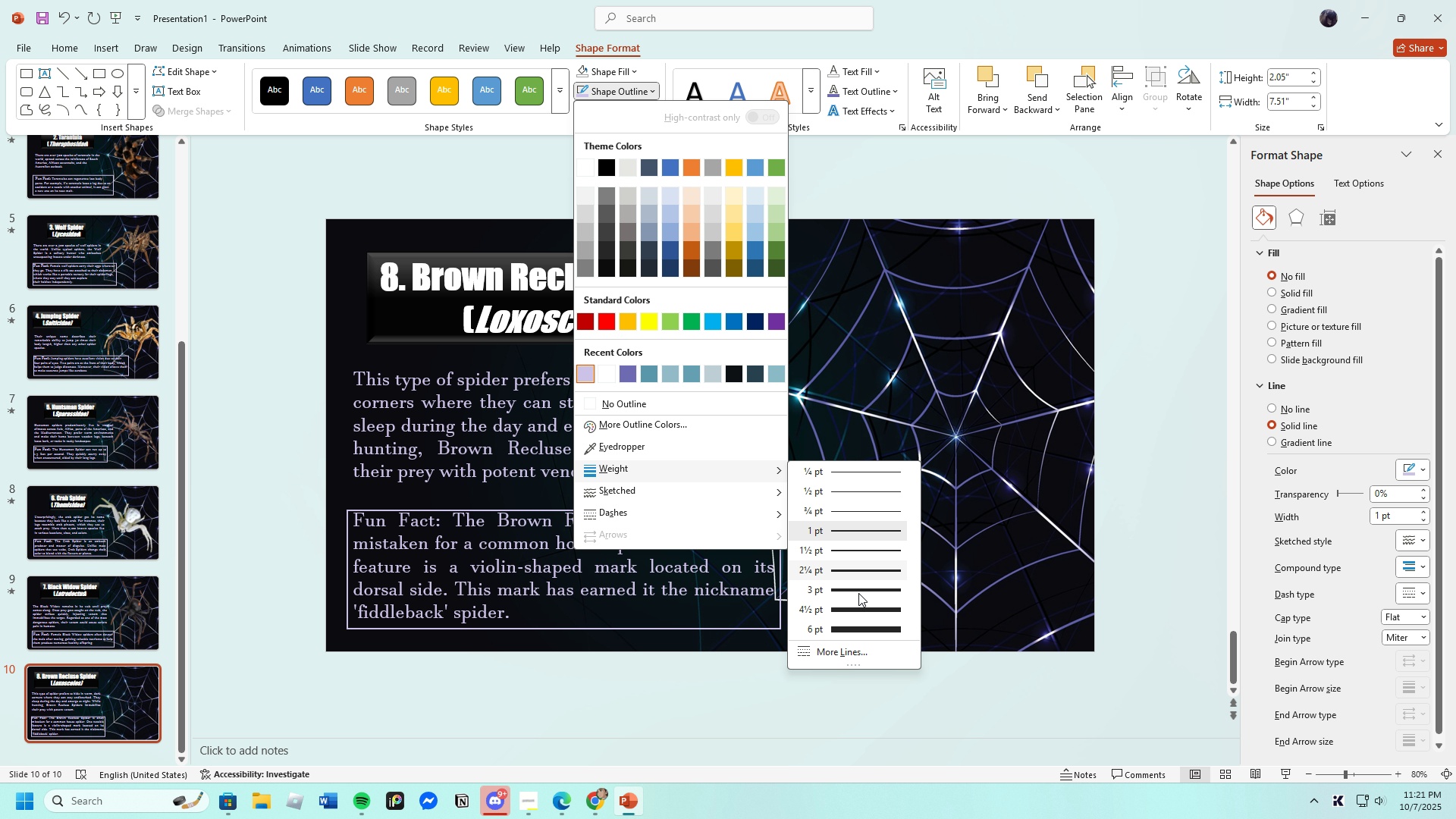 
left_click([855, 609])